 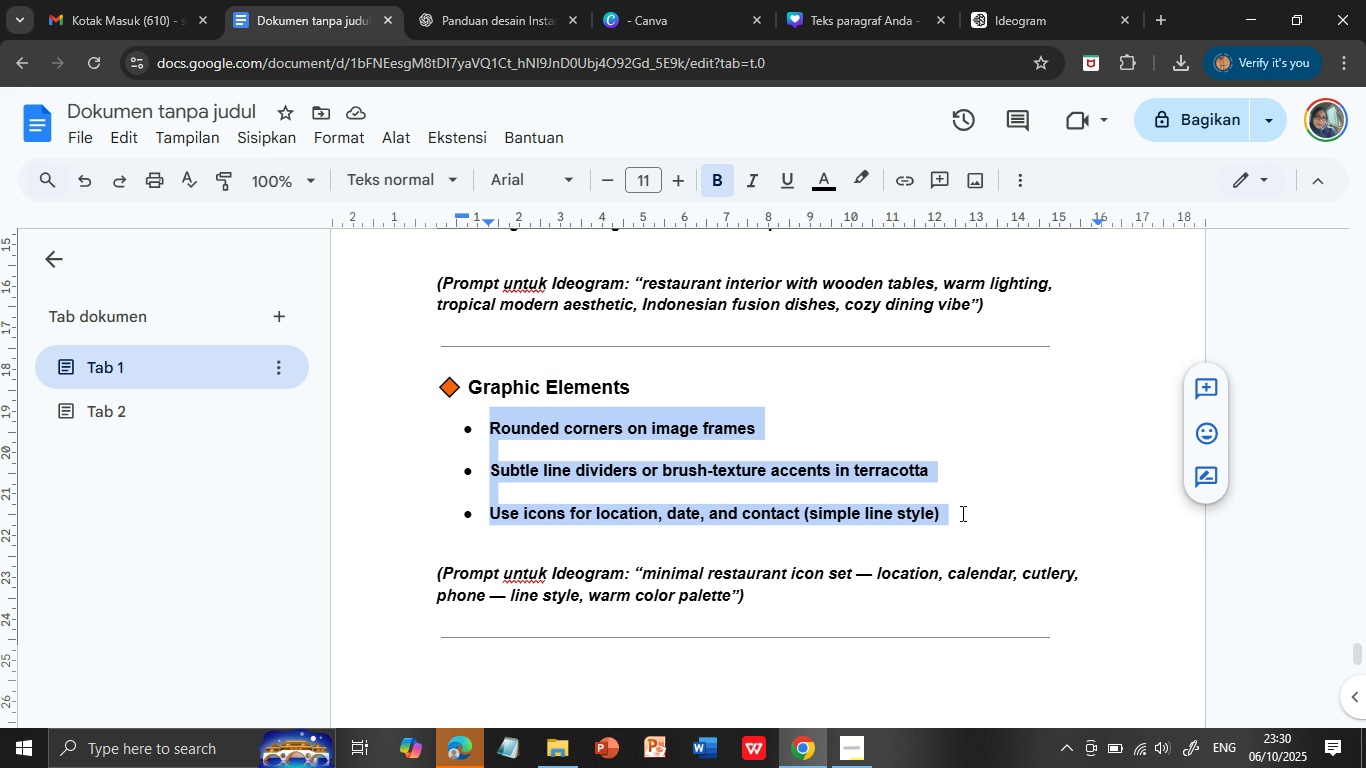 
left_click([818, 8])
 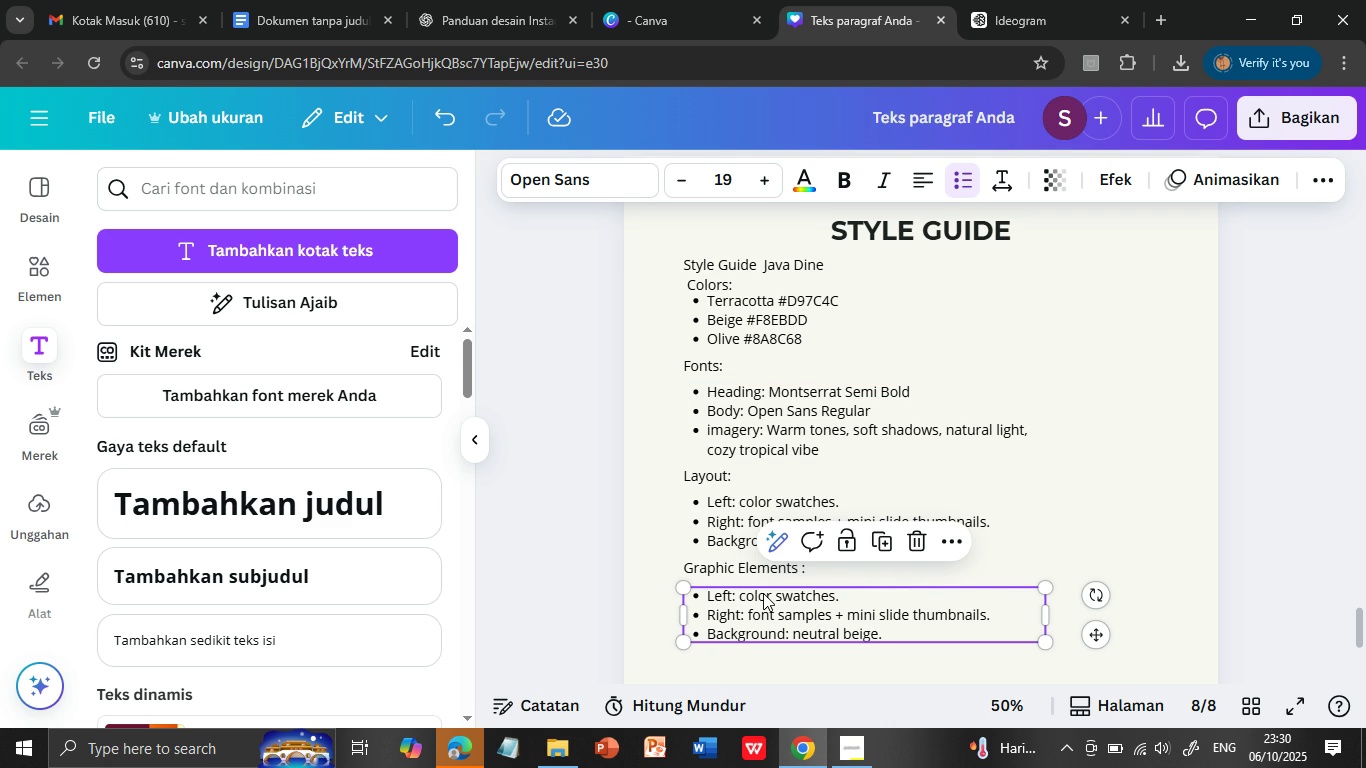 
left_click([763, 593])
 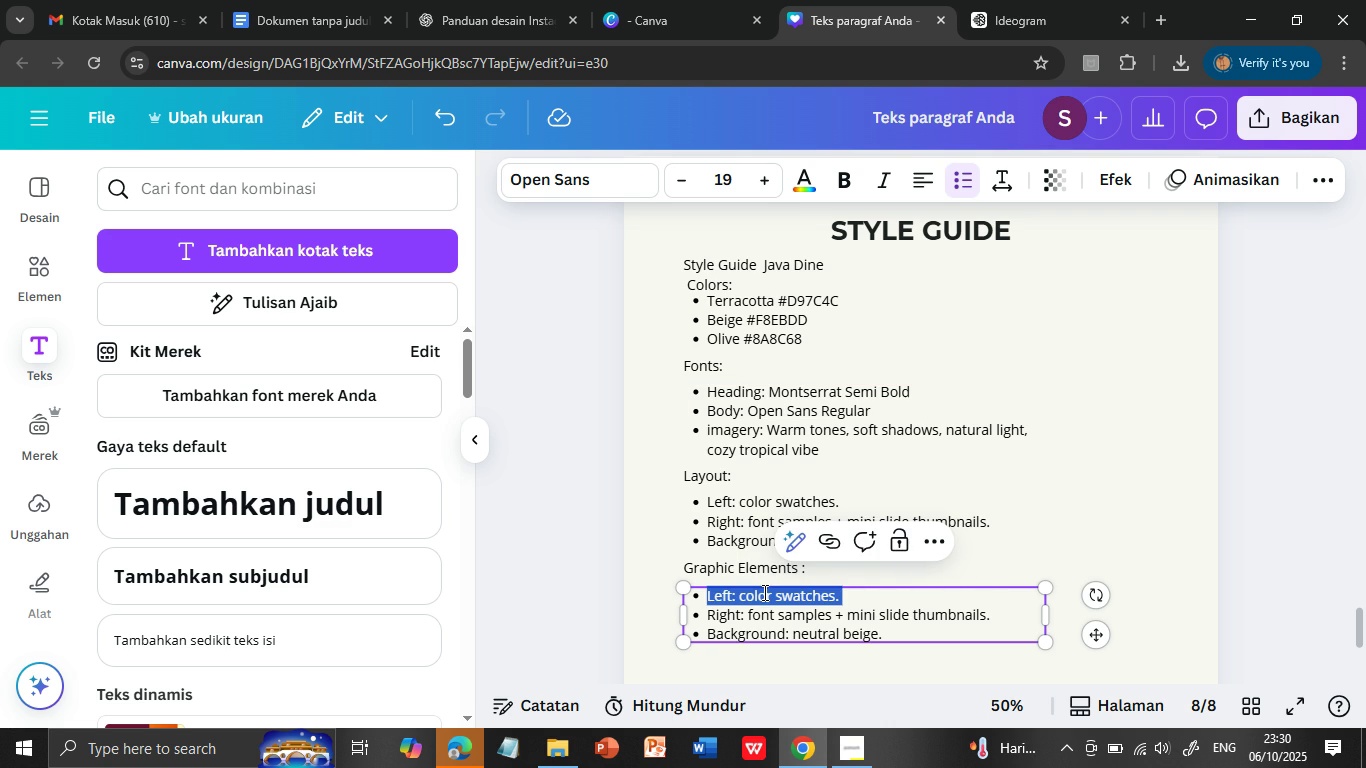 
triple_click([763, 593])
 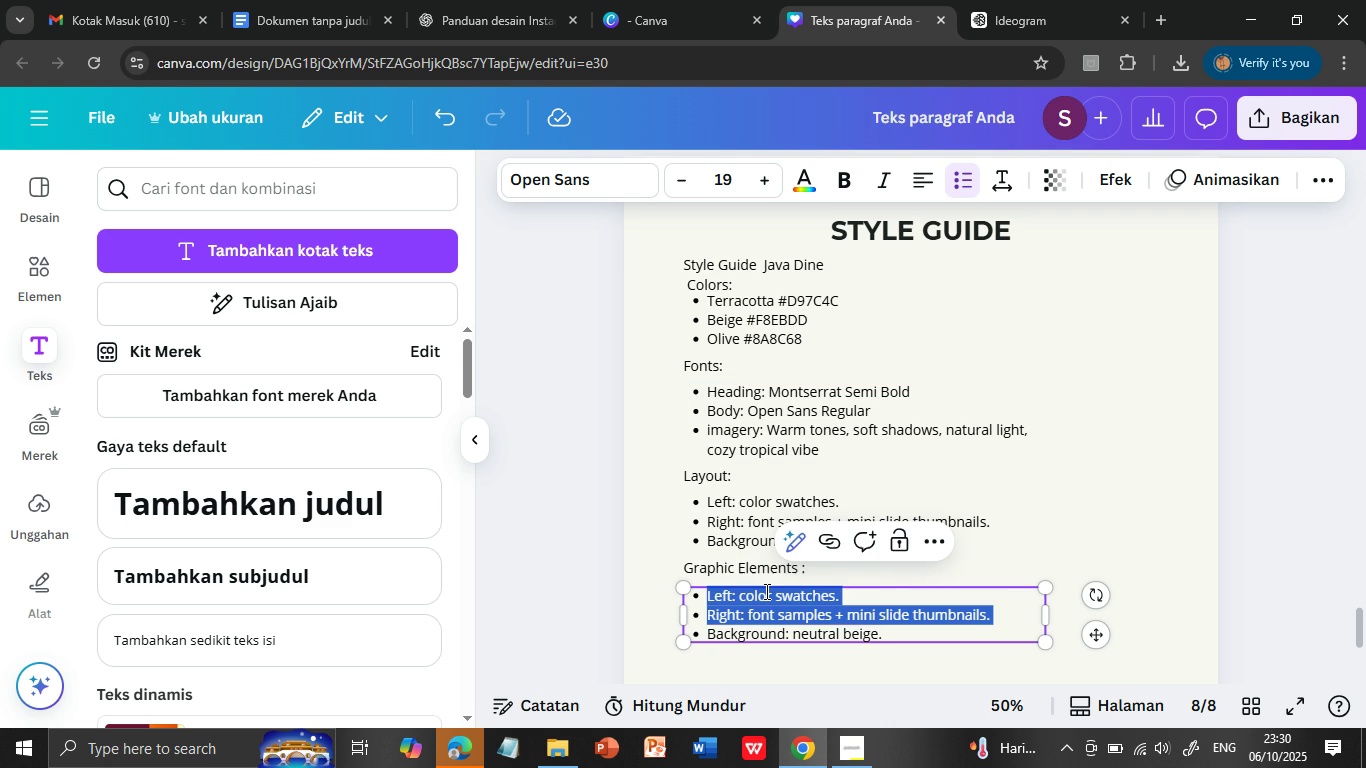 
double_click([763, 593])